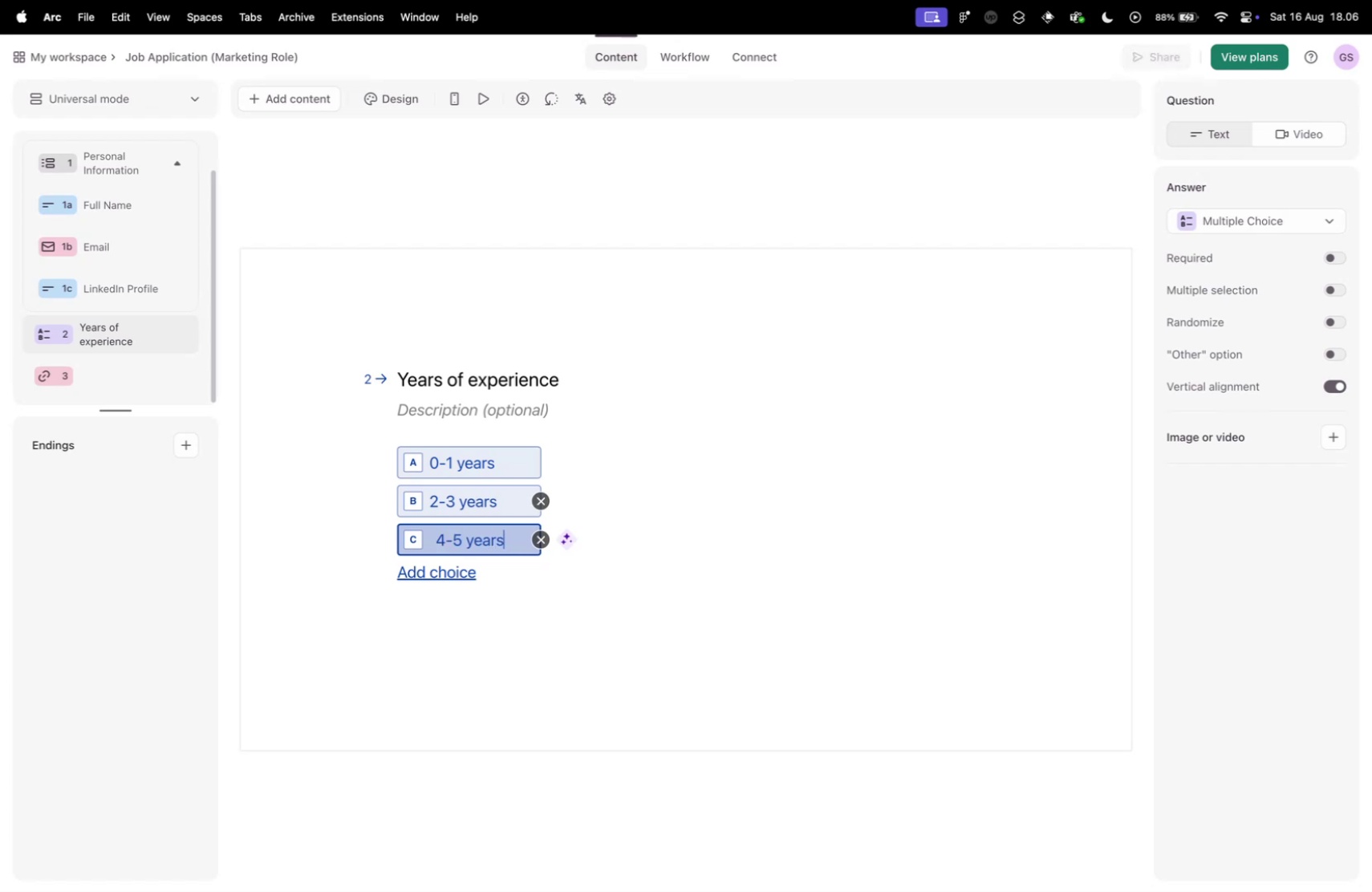 
key(Control+ControlLeft)
 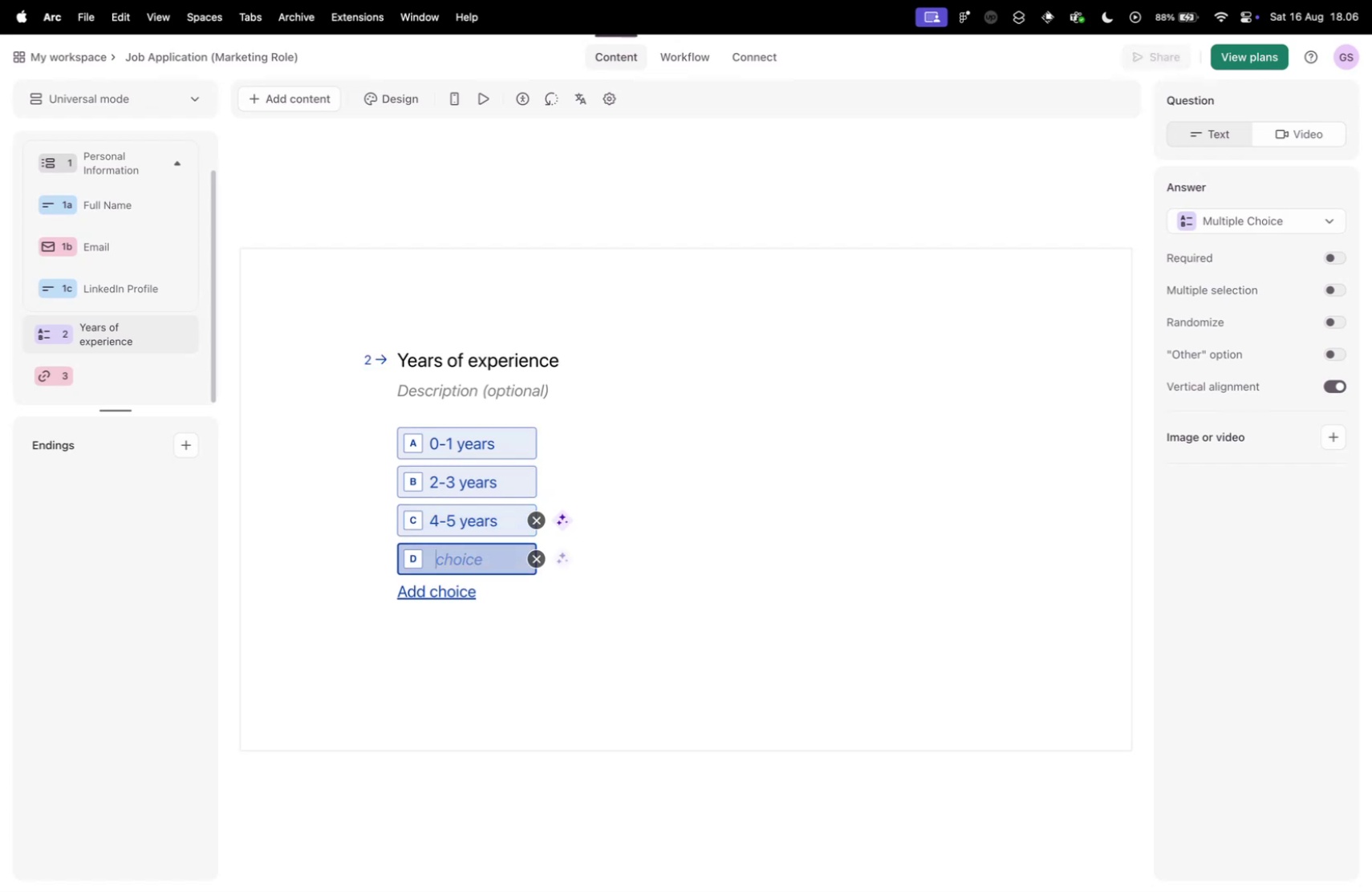 
key(Control+Tab)
 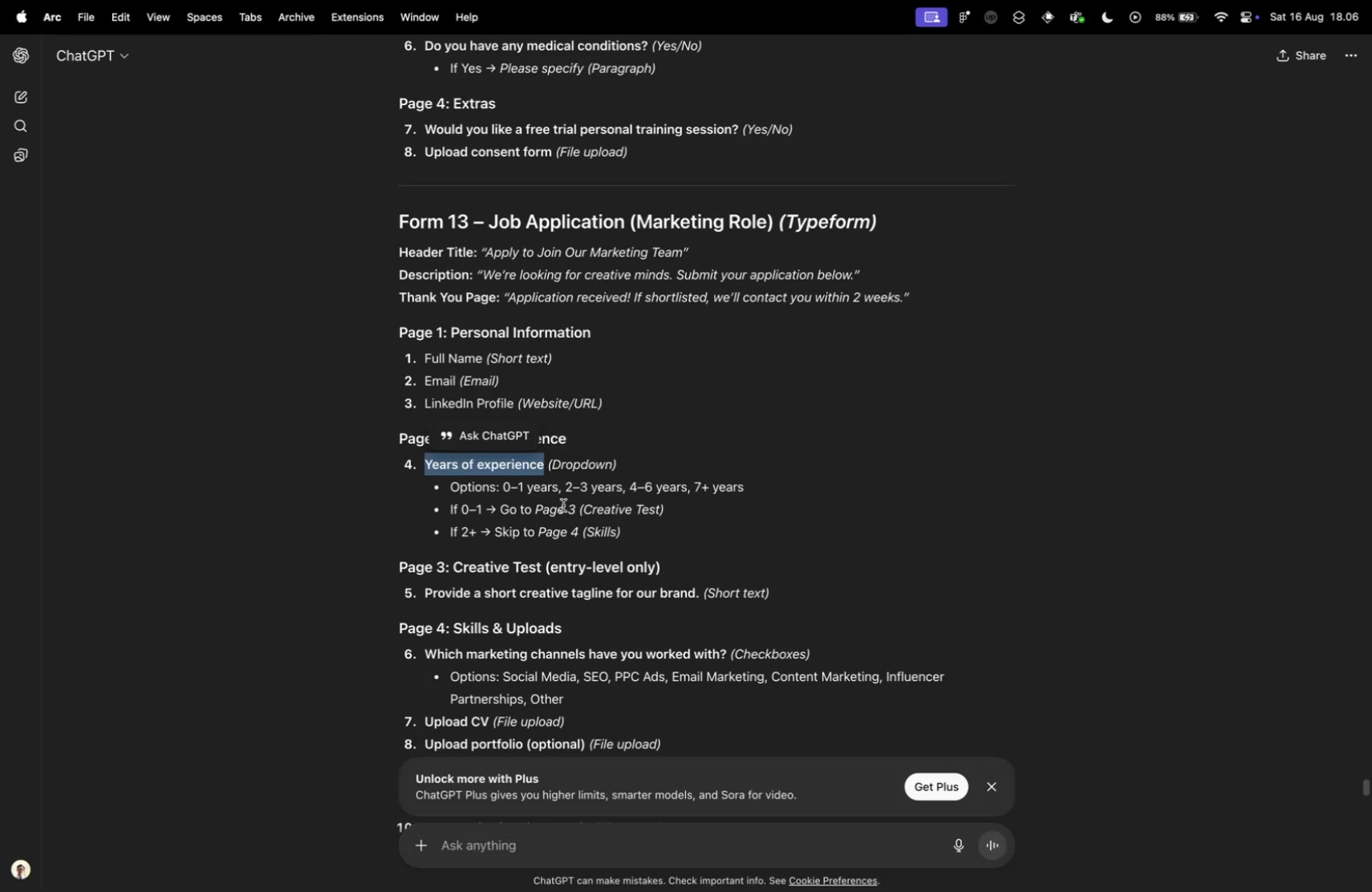 
key(Control+ControlLeft)
 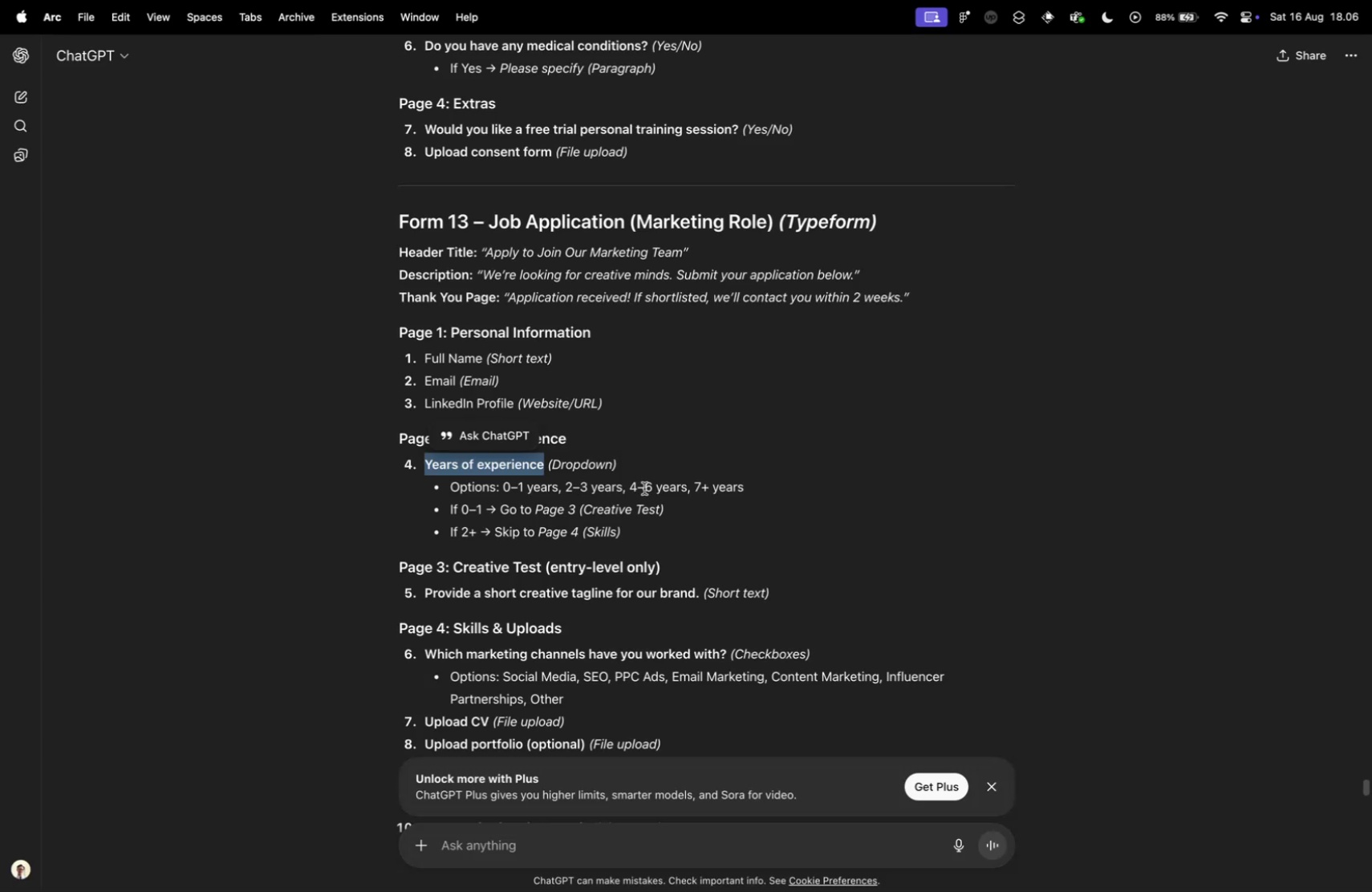 
key(Control+Tab)
 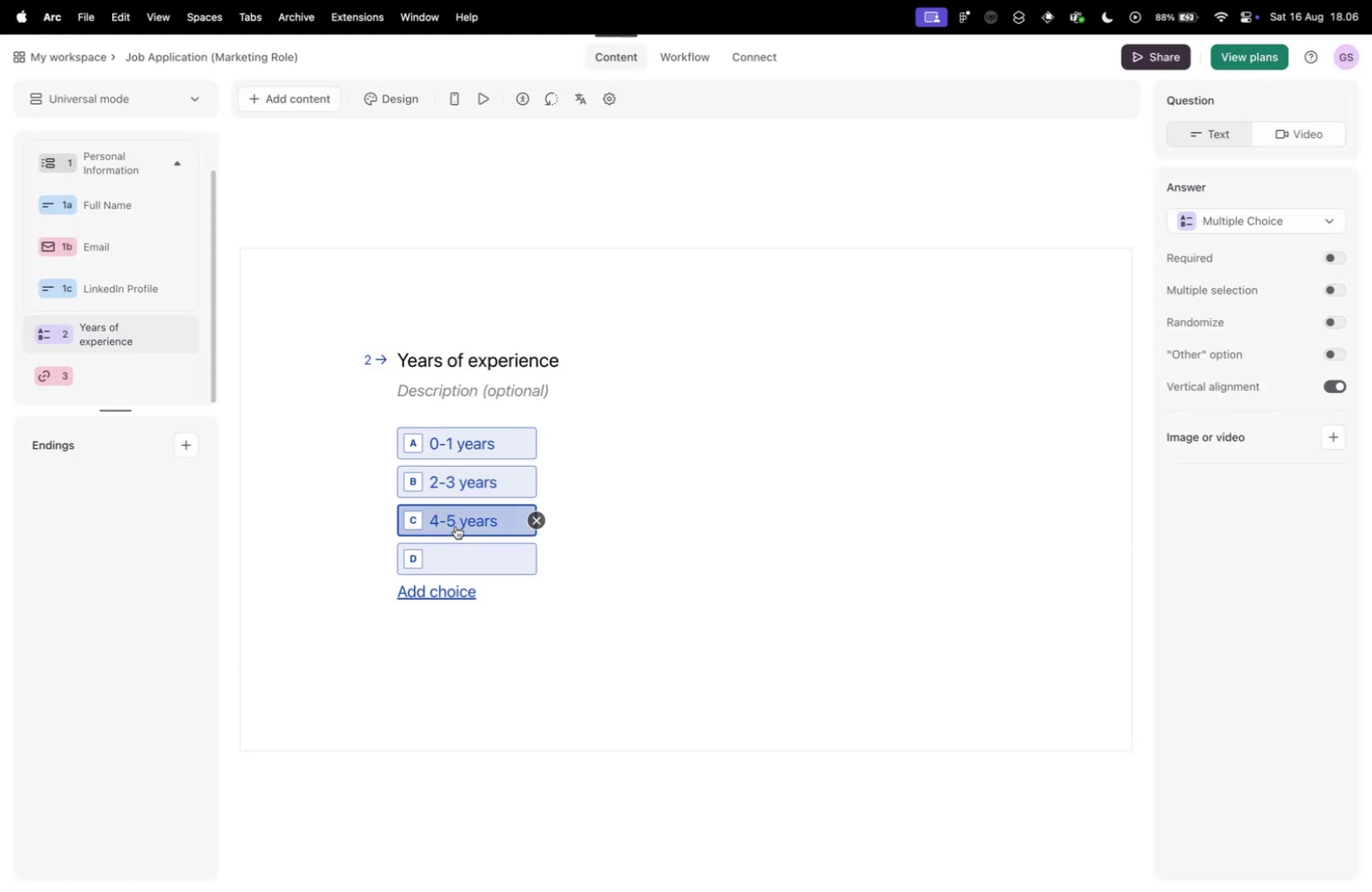 
left_click([464, 521])
 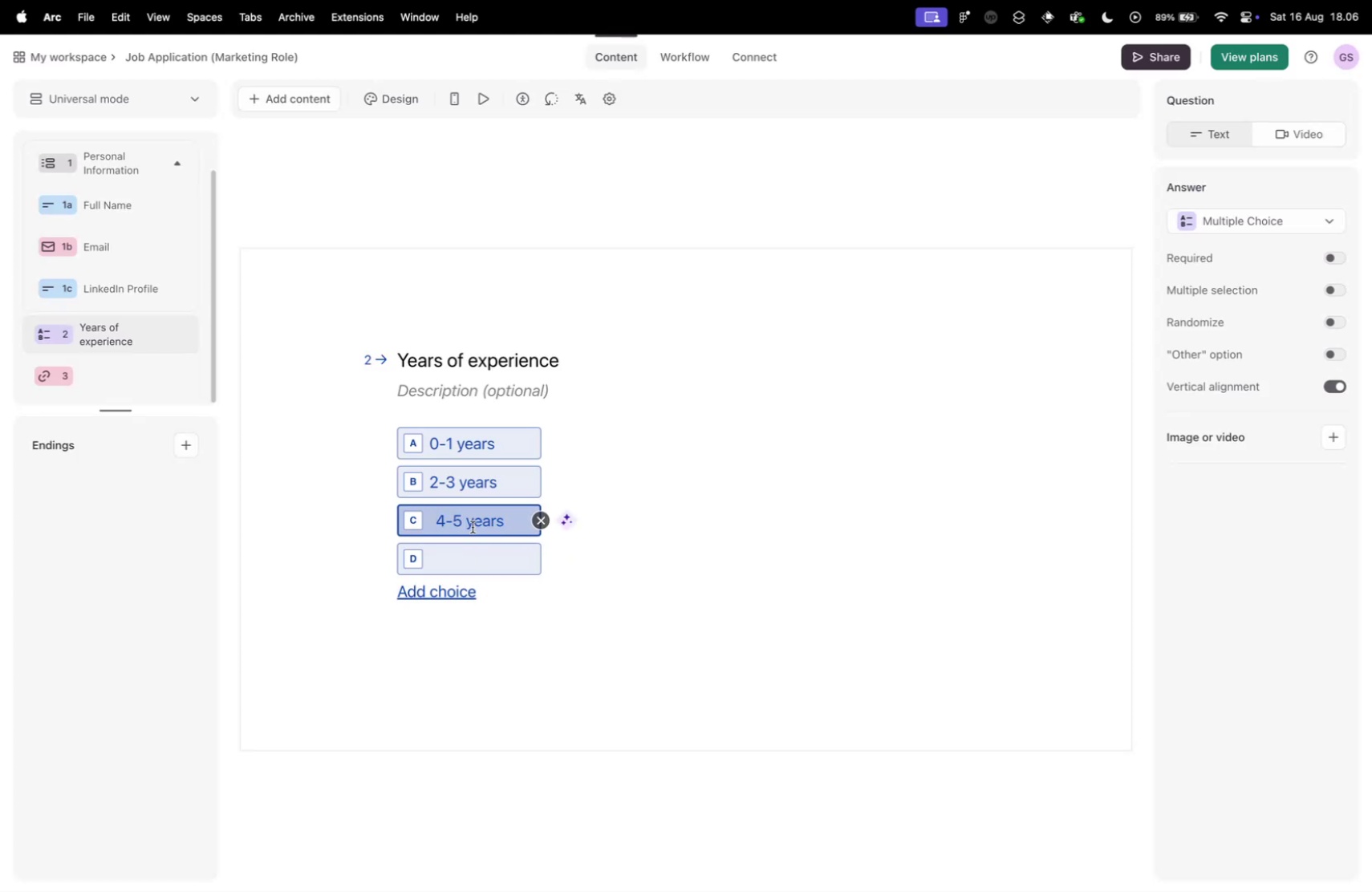 
key(ArrowLeft)
 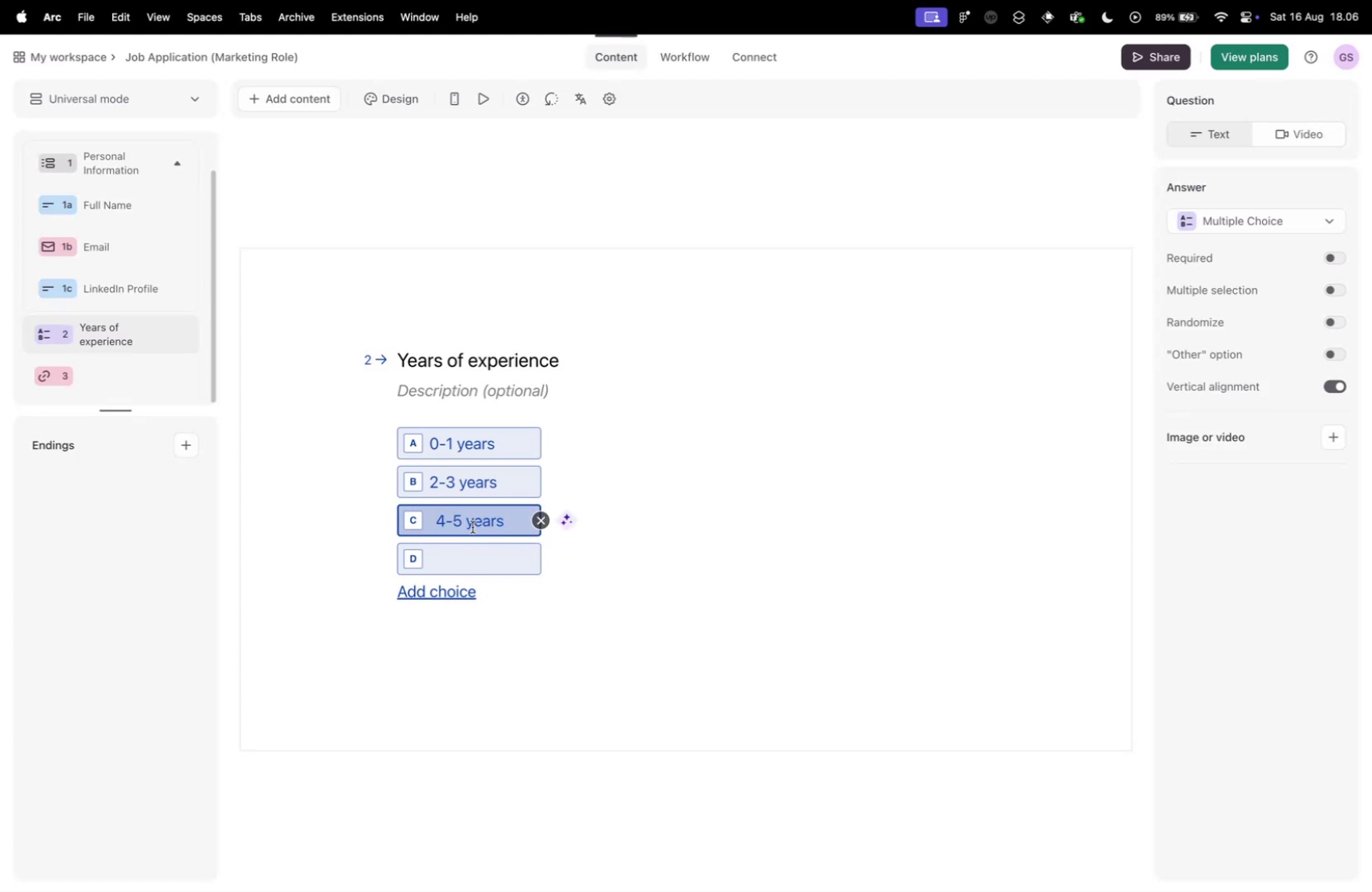 
key(Backspace)
 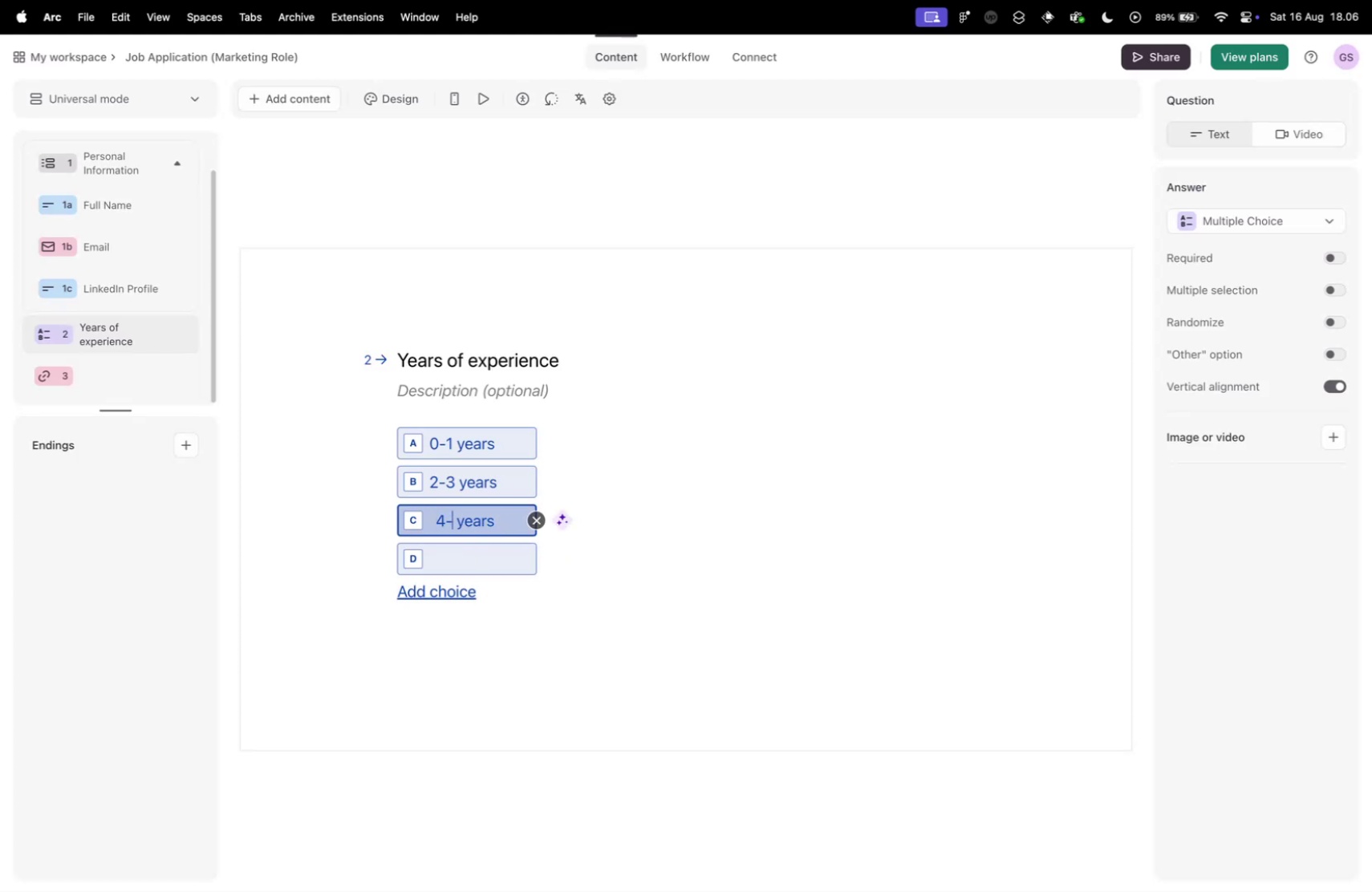 
key(6)
 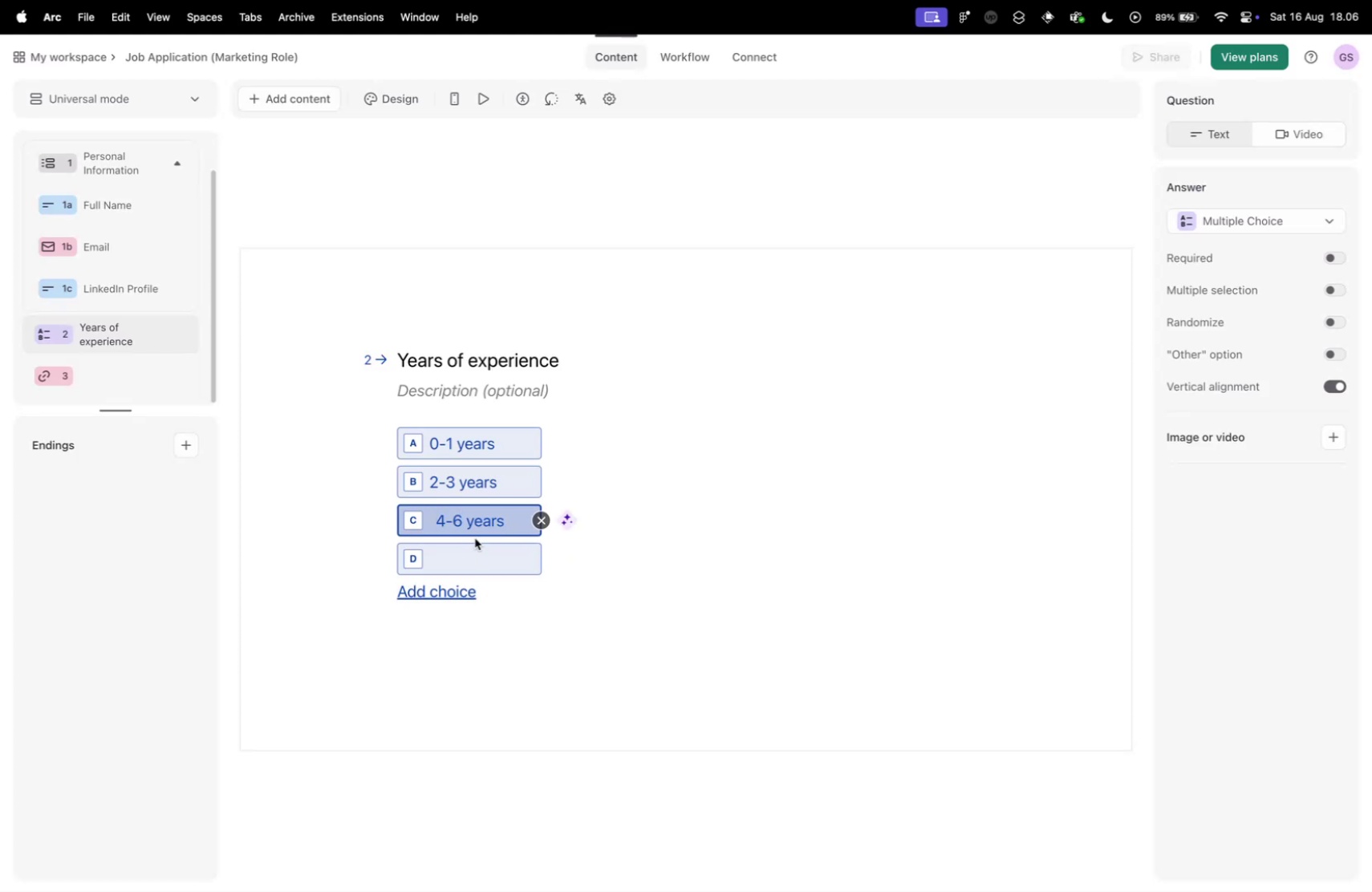 
left_click([486, 561])
 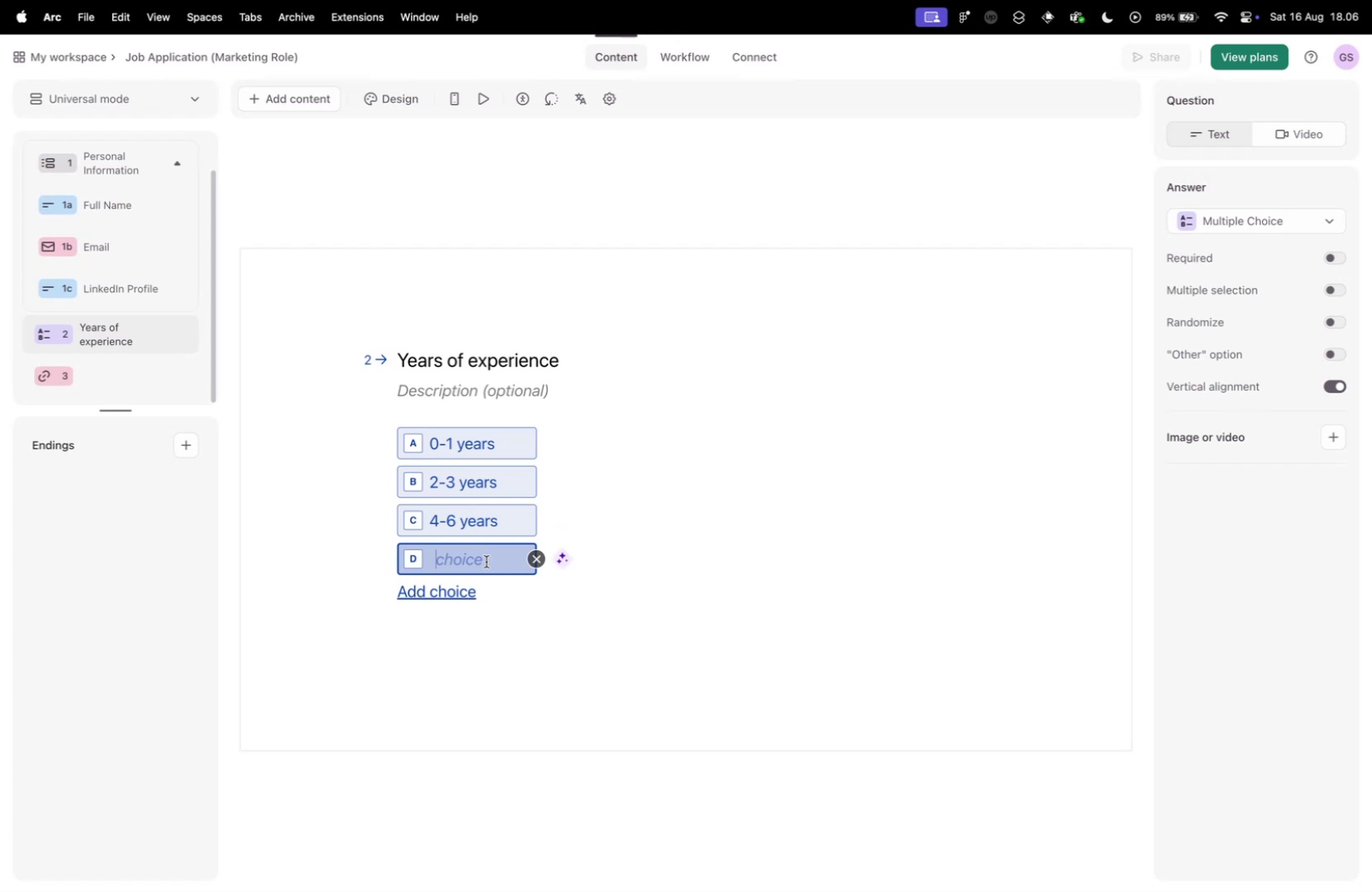 
type(7+ years)
 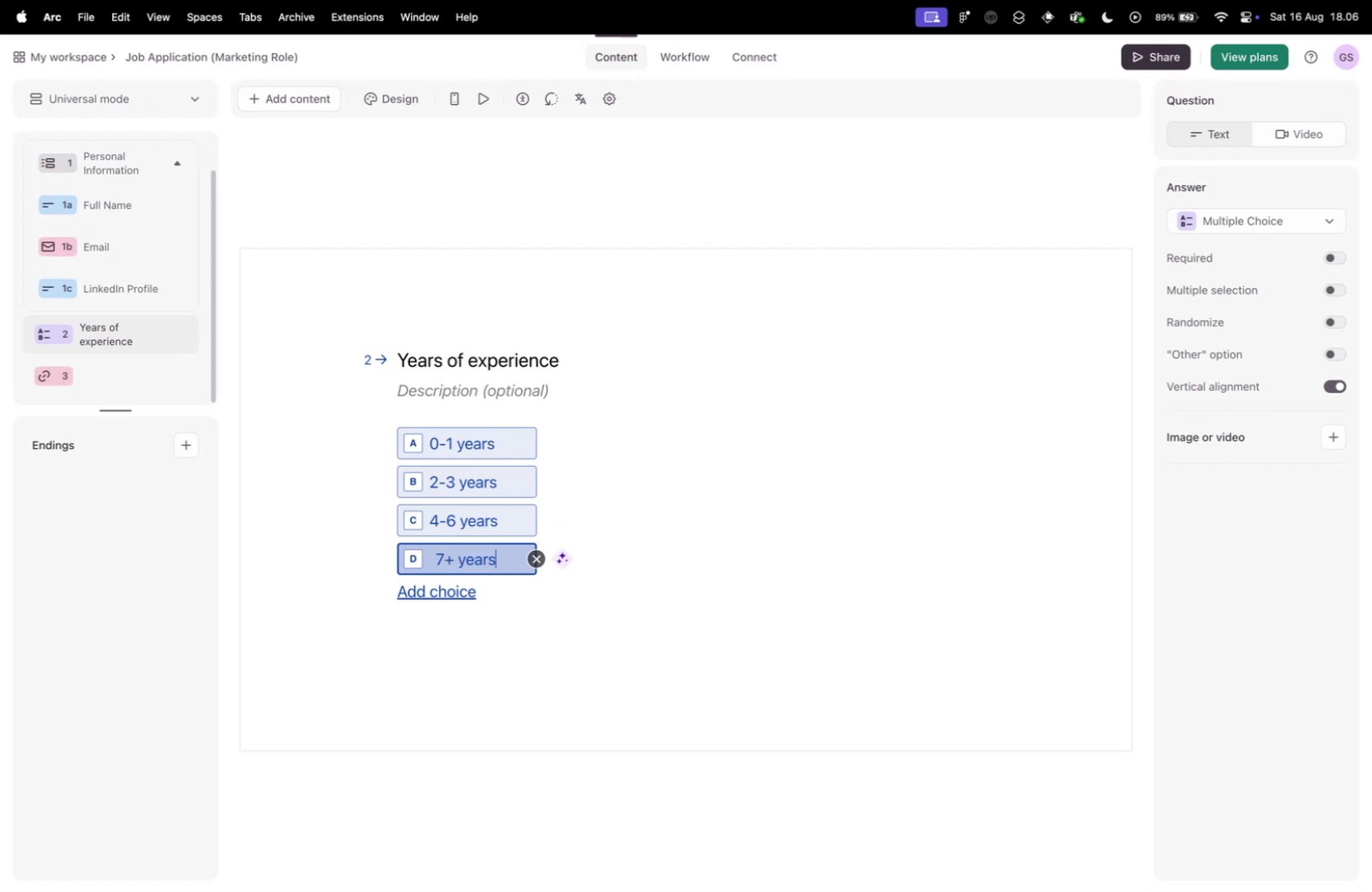 
 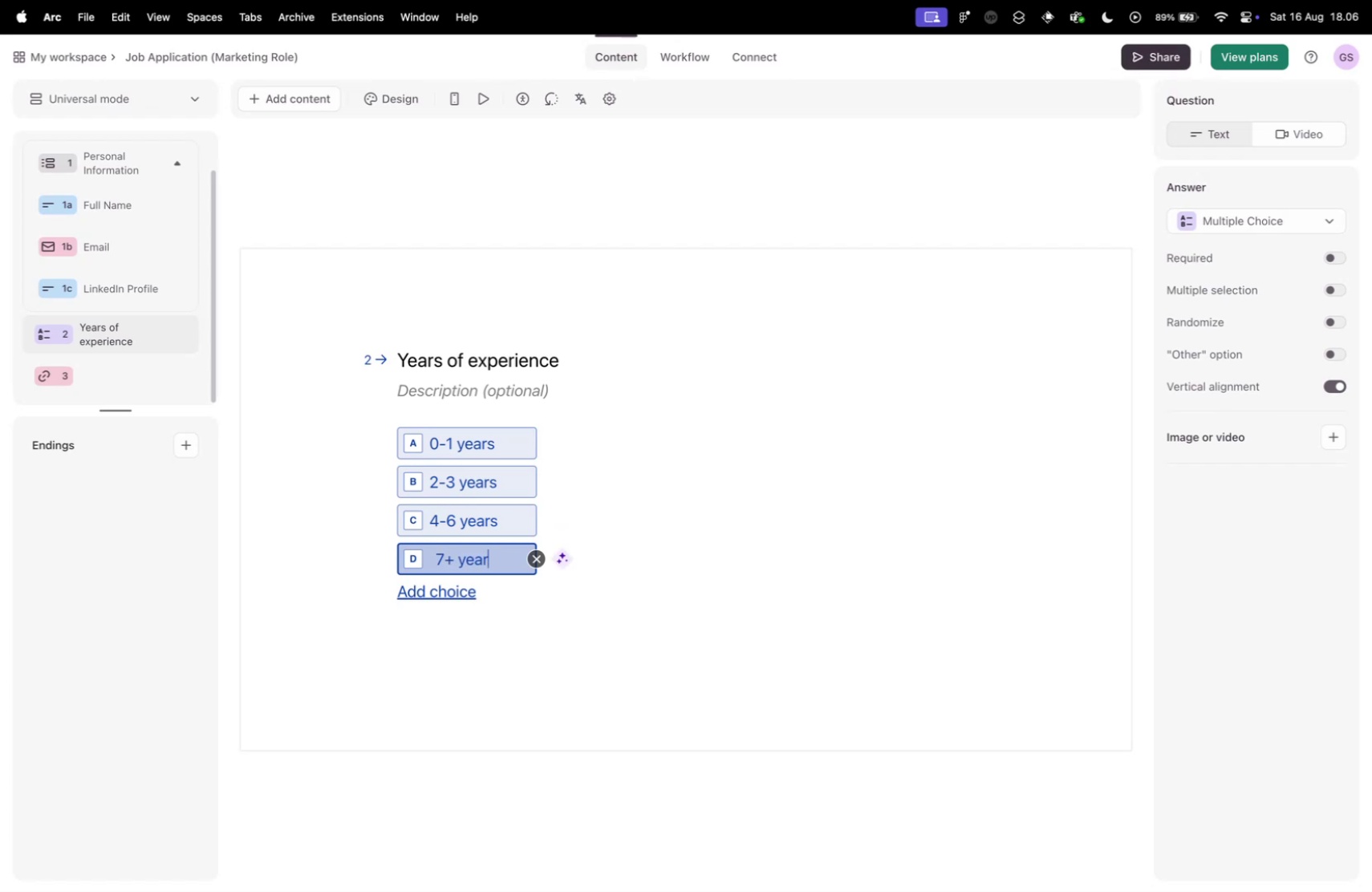 
key(Enter)
 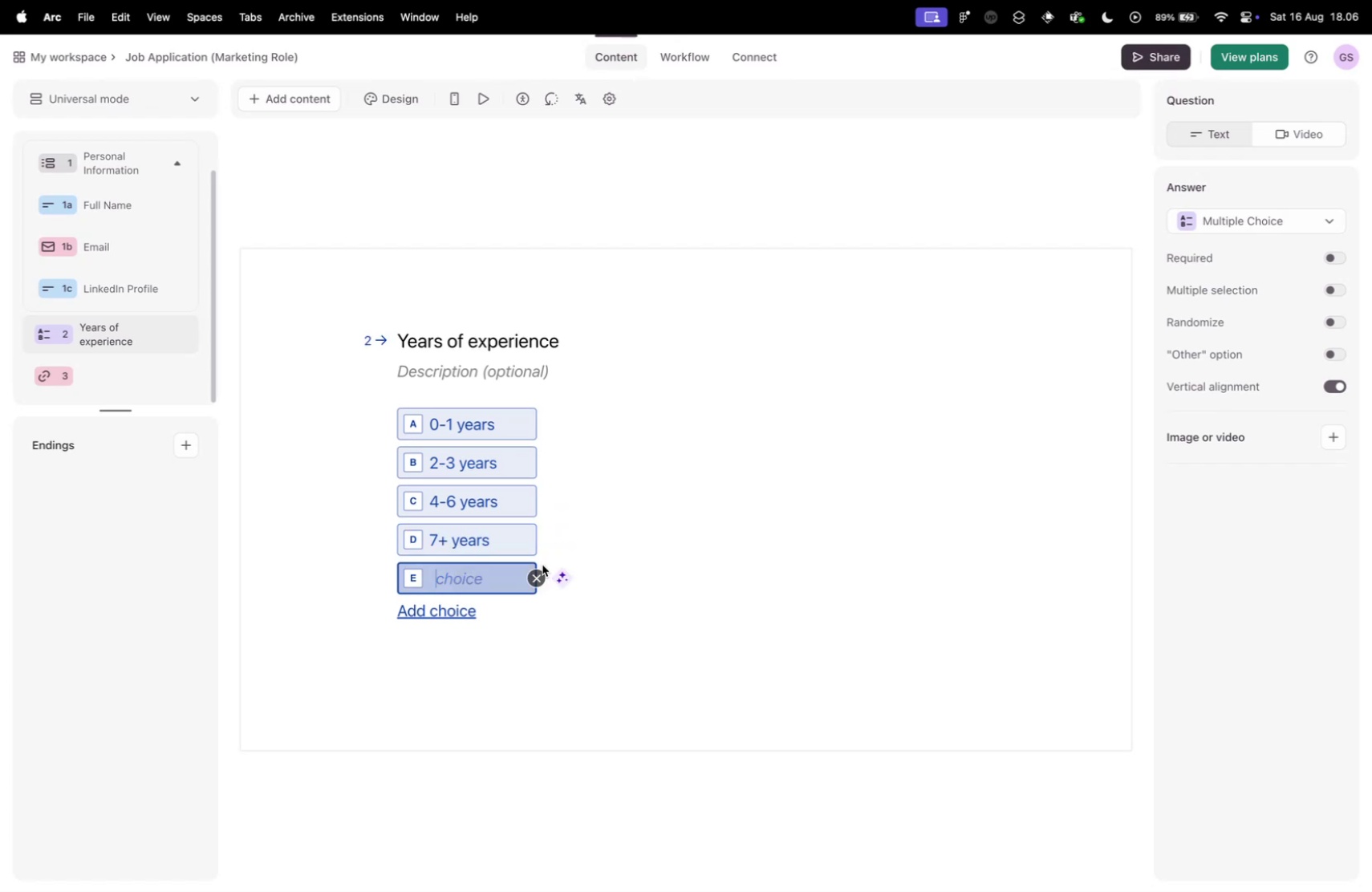 
double_click([804, 574])
 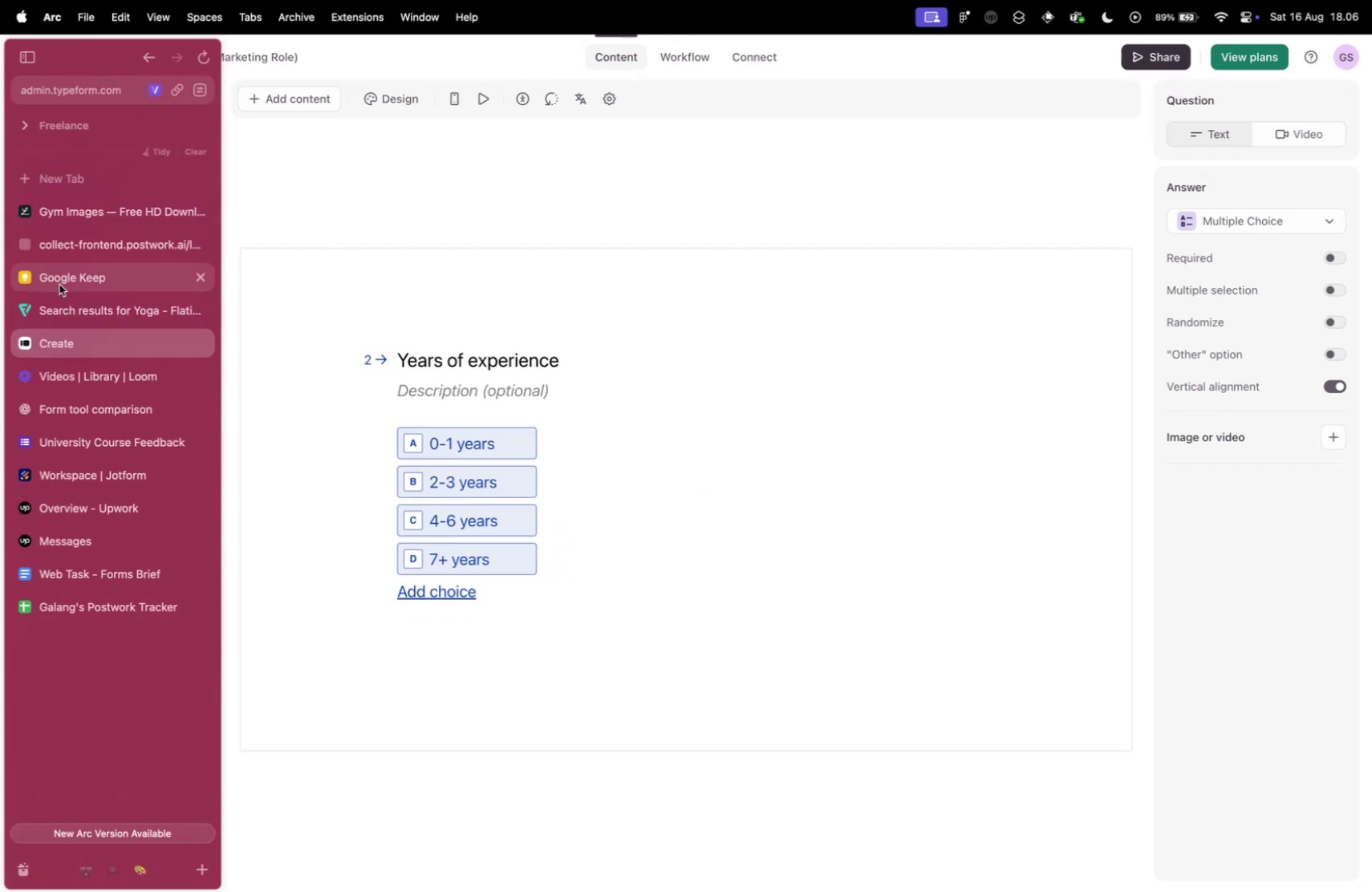 
left_click([112, 237])
 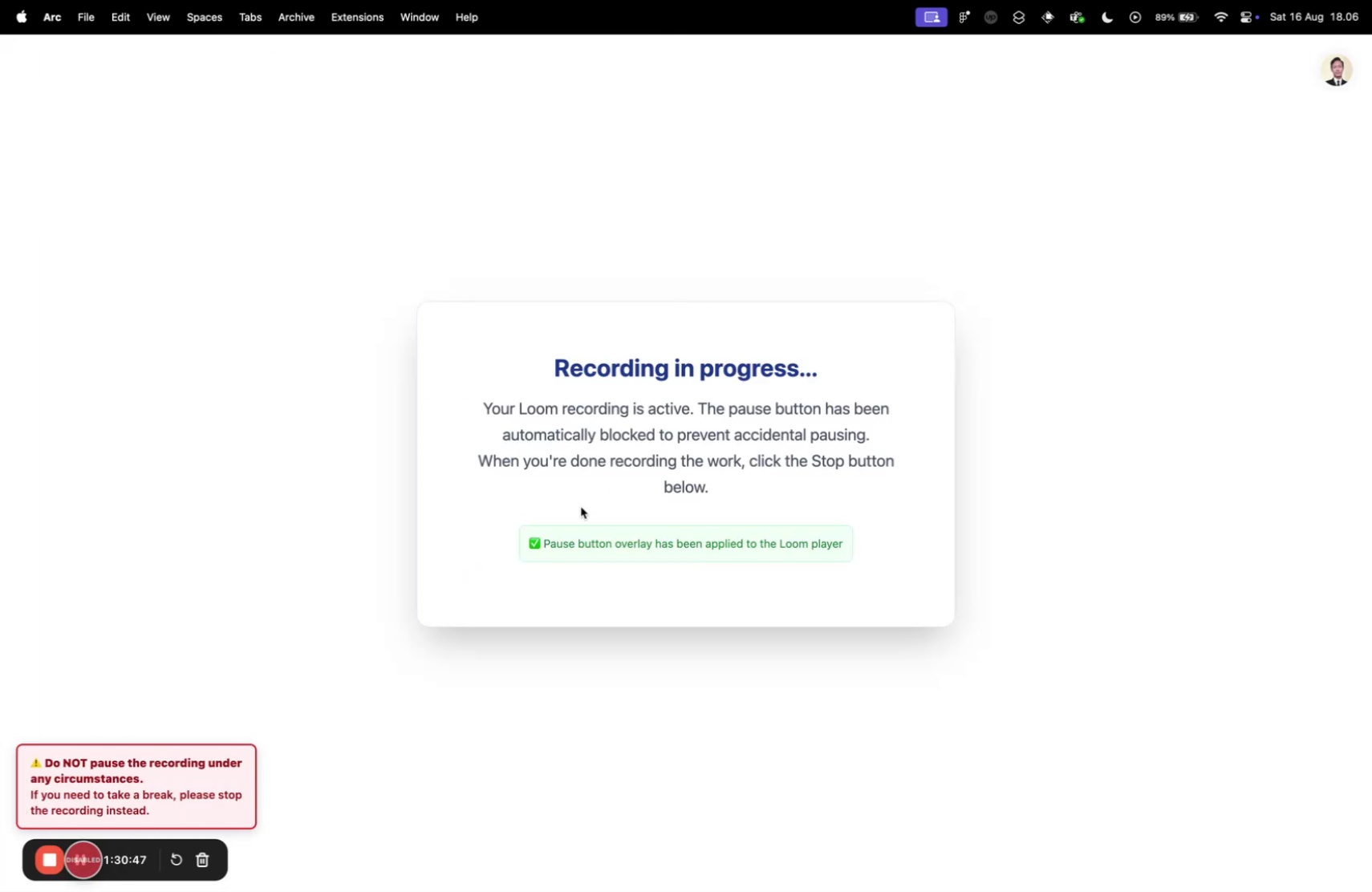 
key(Control+ControlLeft)
 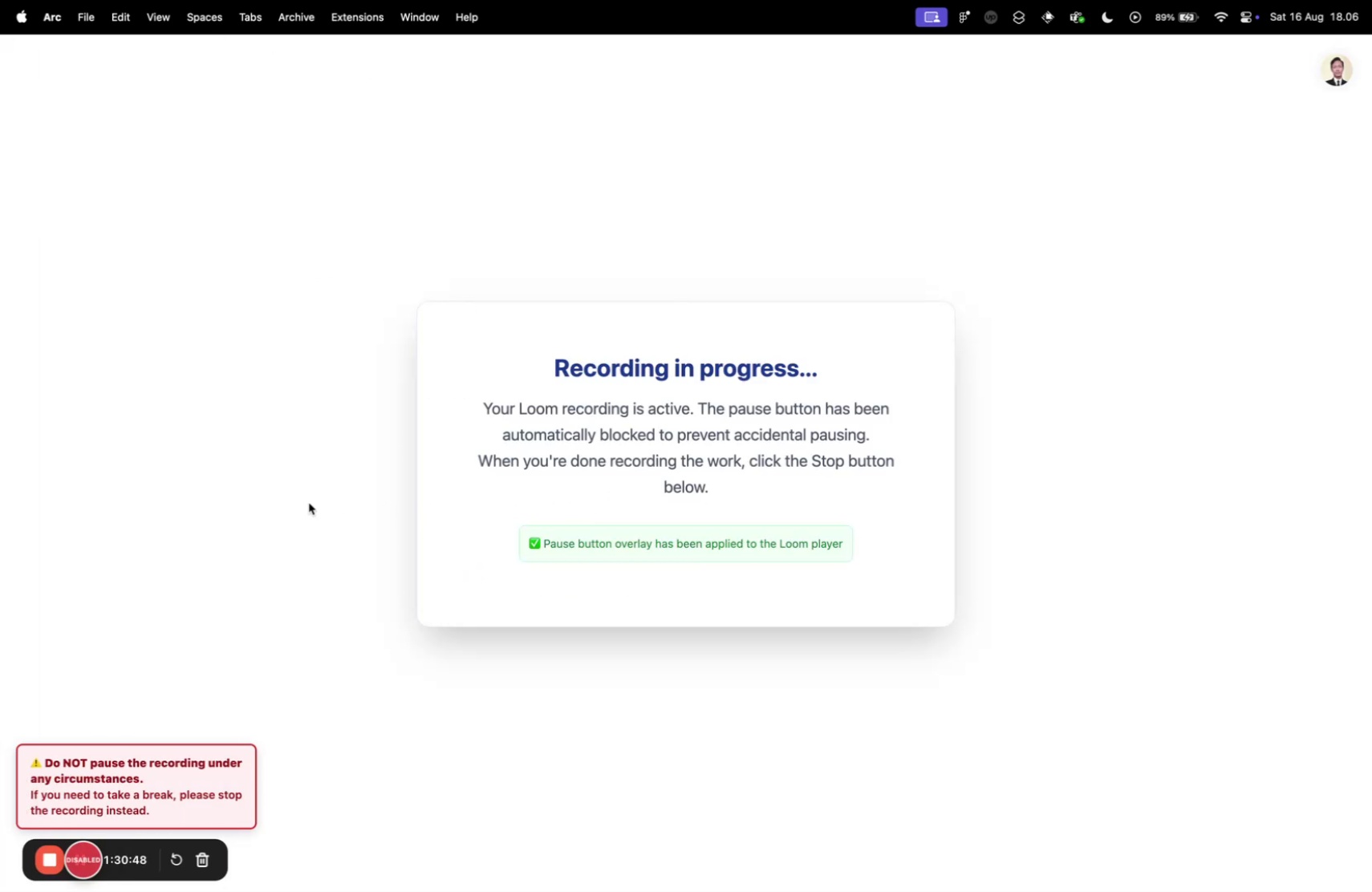 
key(Control+Tab)
 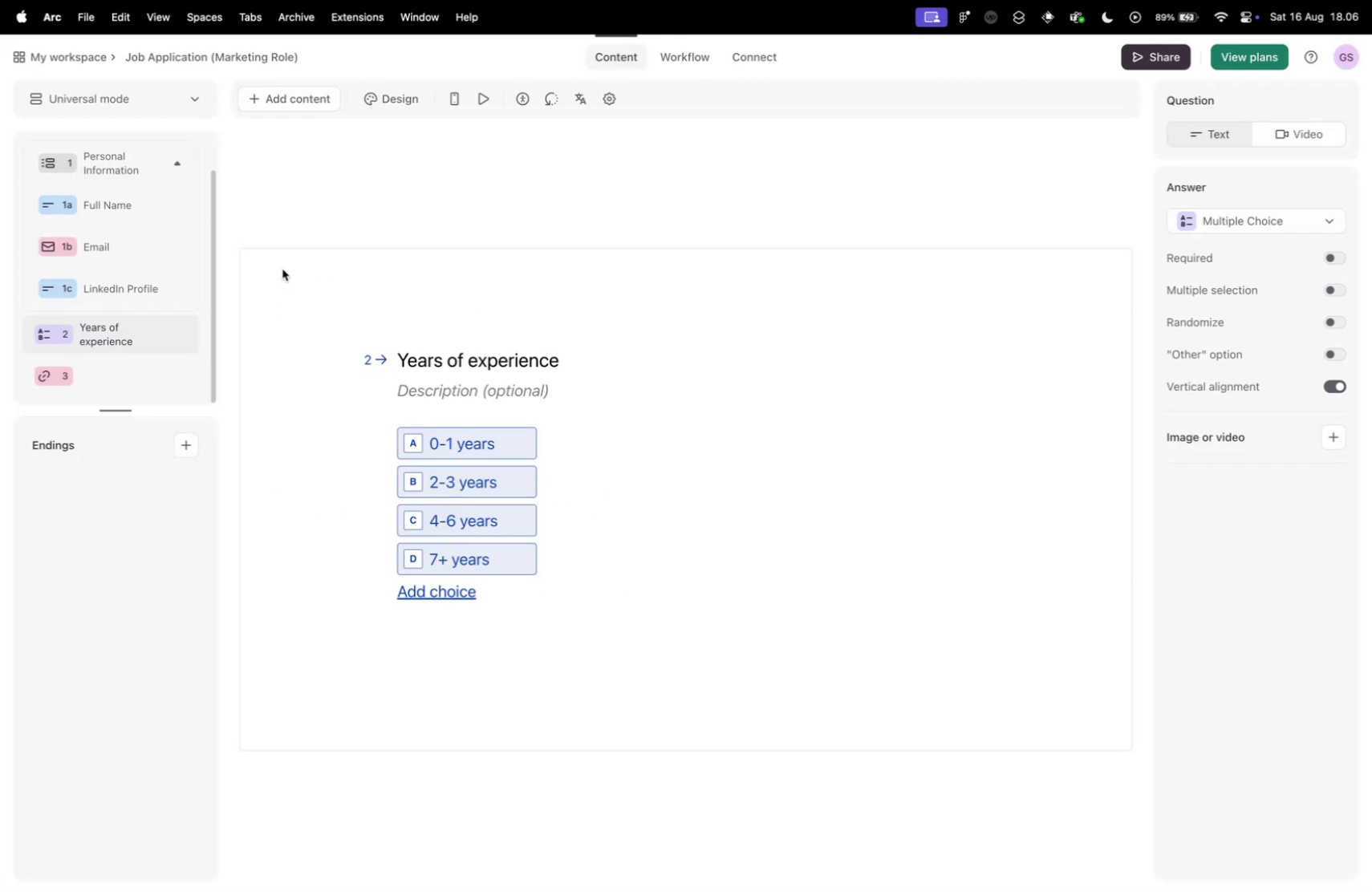 
key(Control+ControlLeft)
 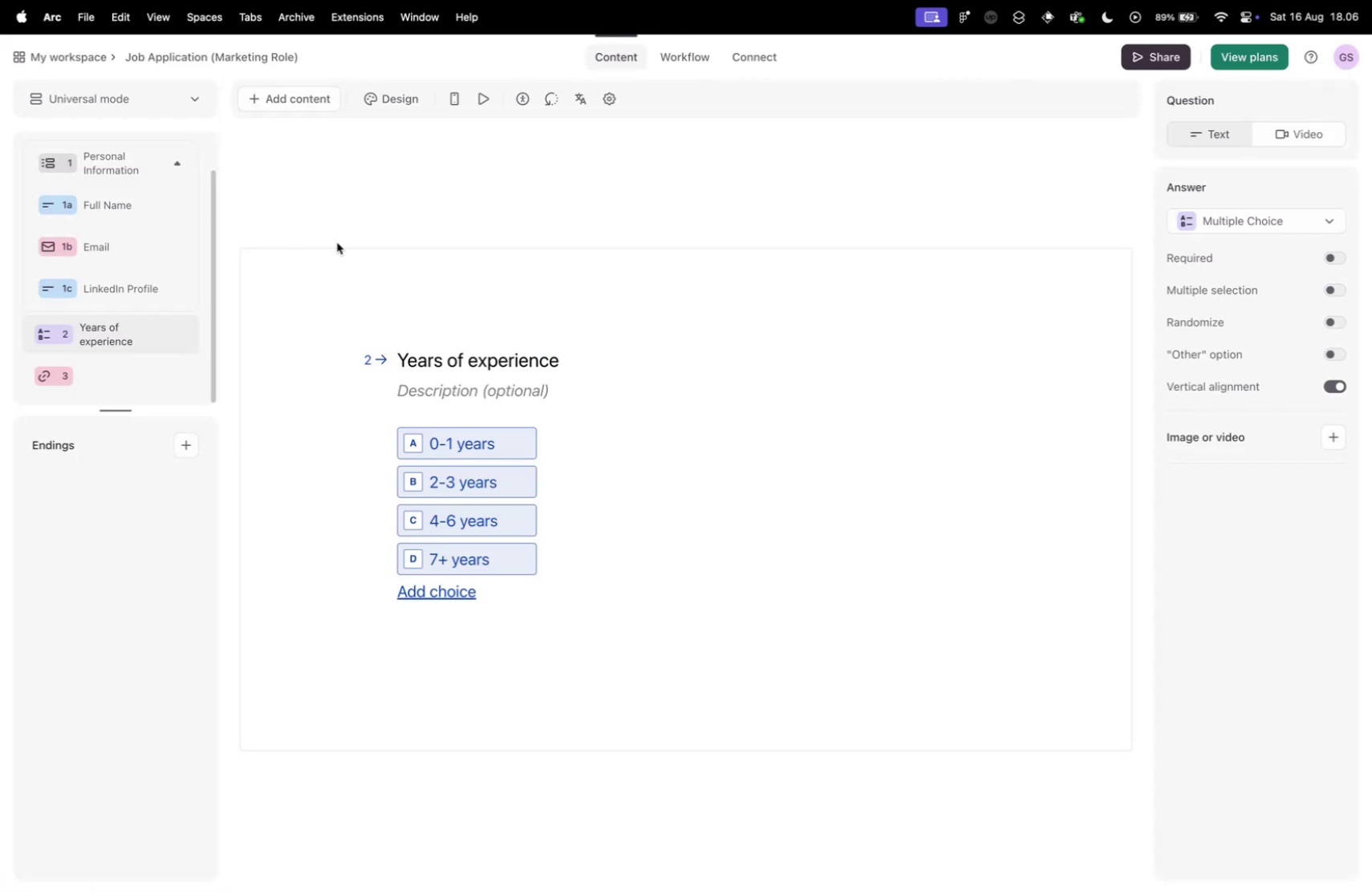 